 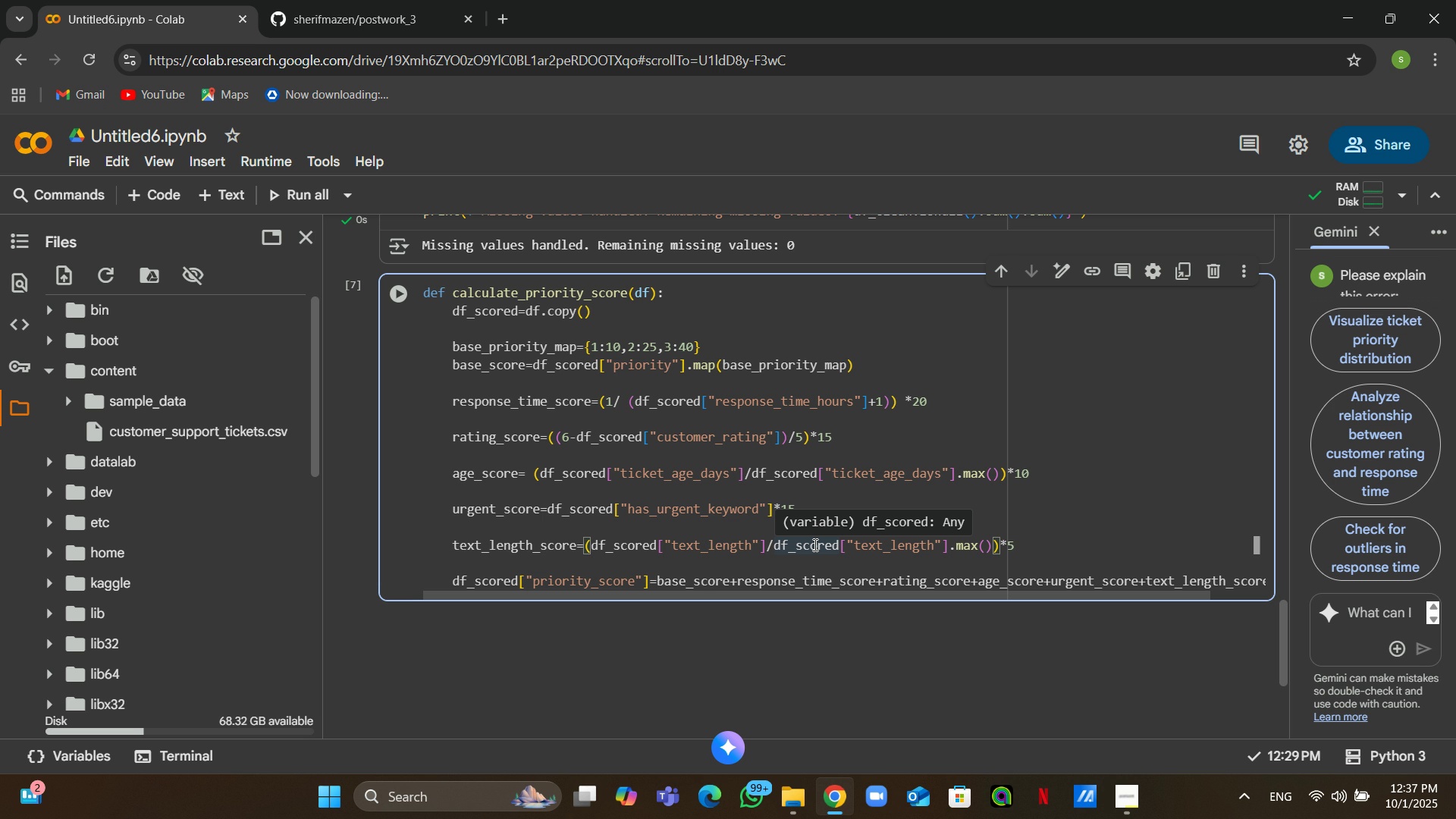 
left_click([1039, 543])
 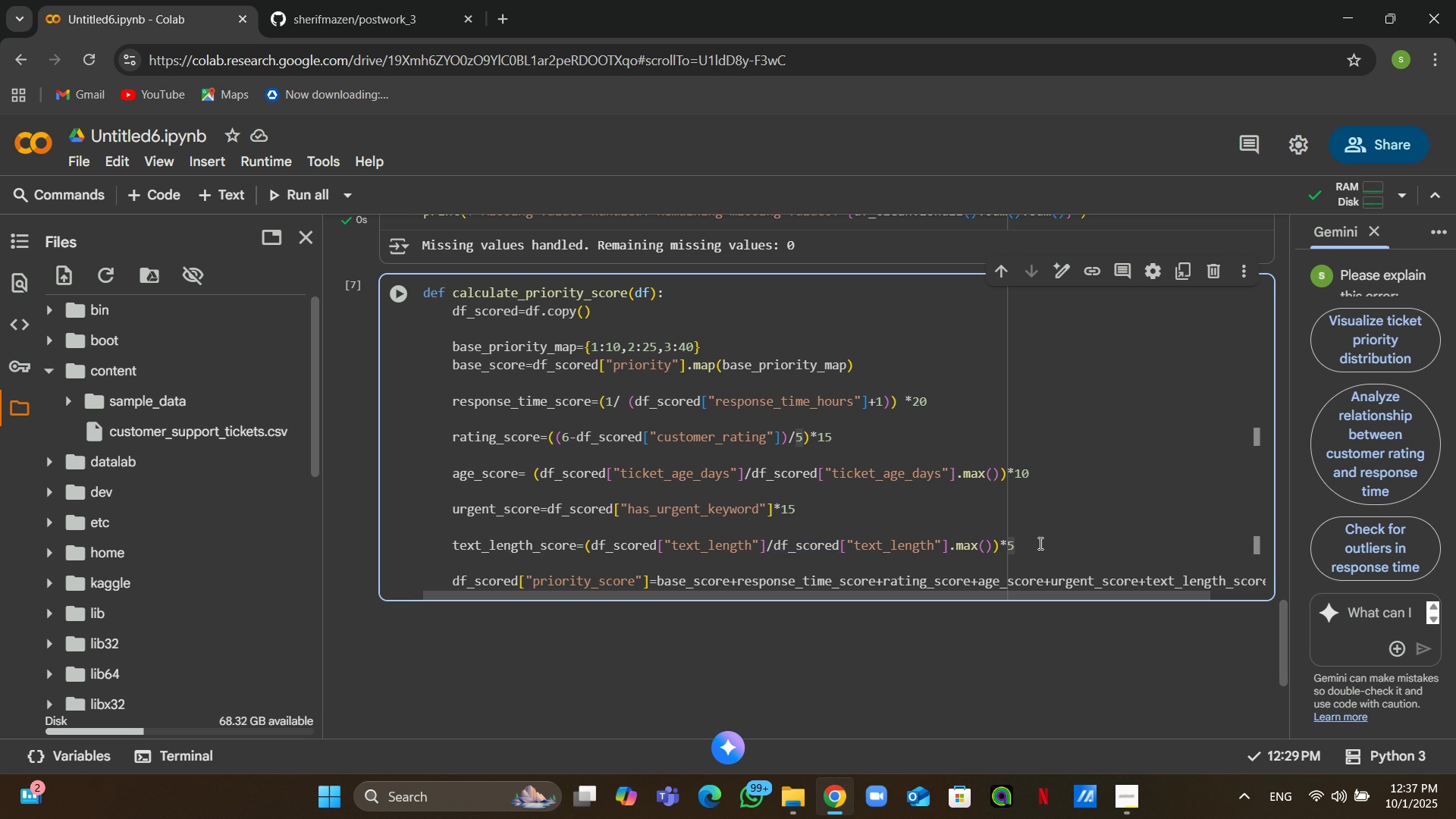 
key(Enter)
 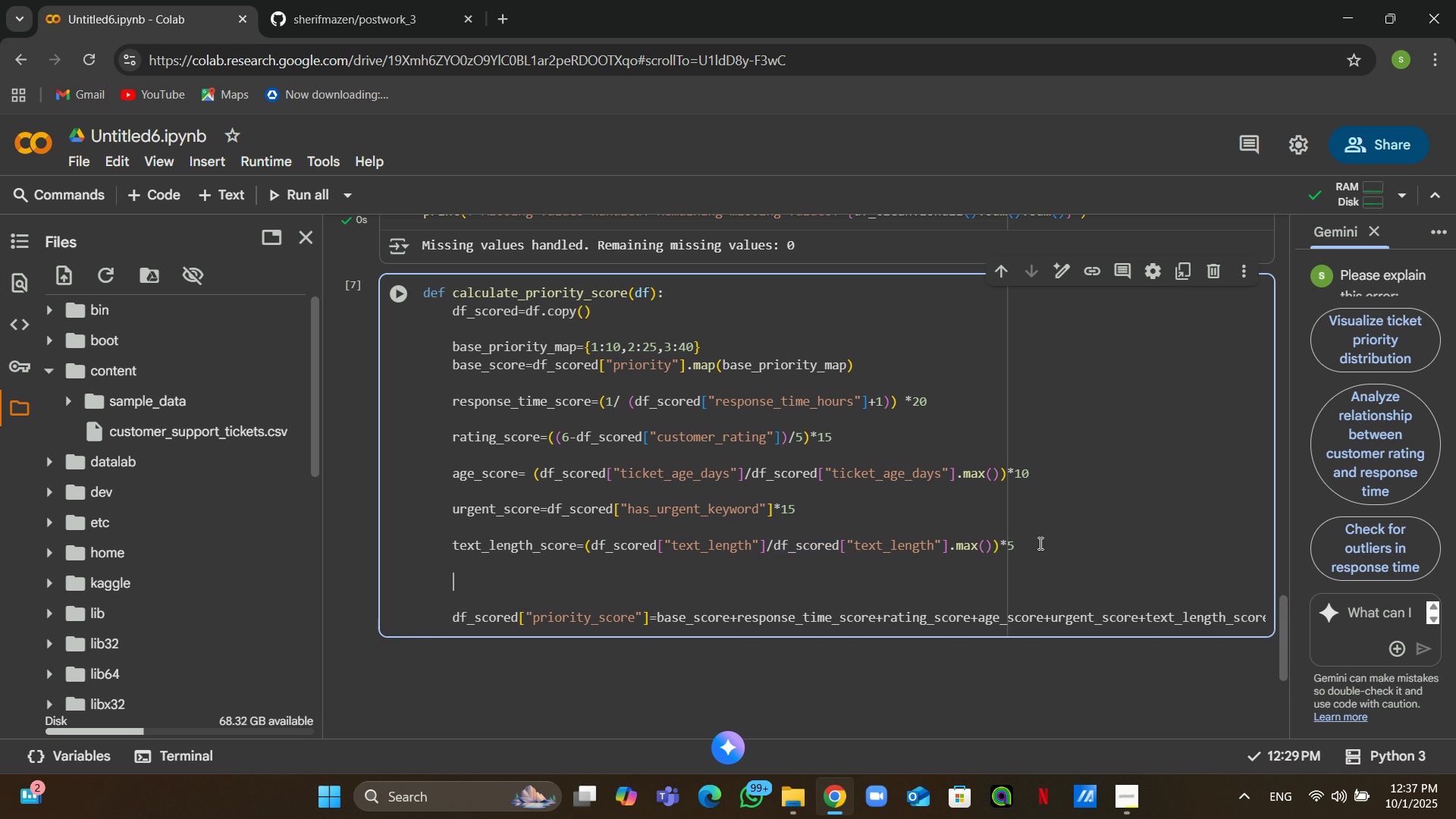 
key(Enter)
 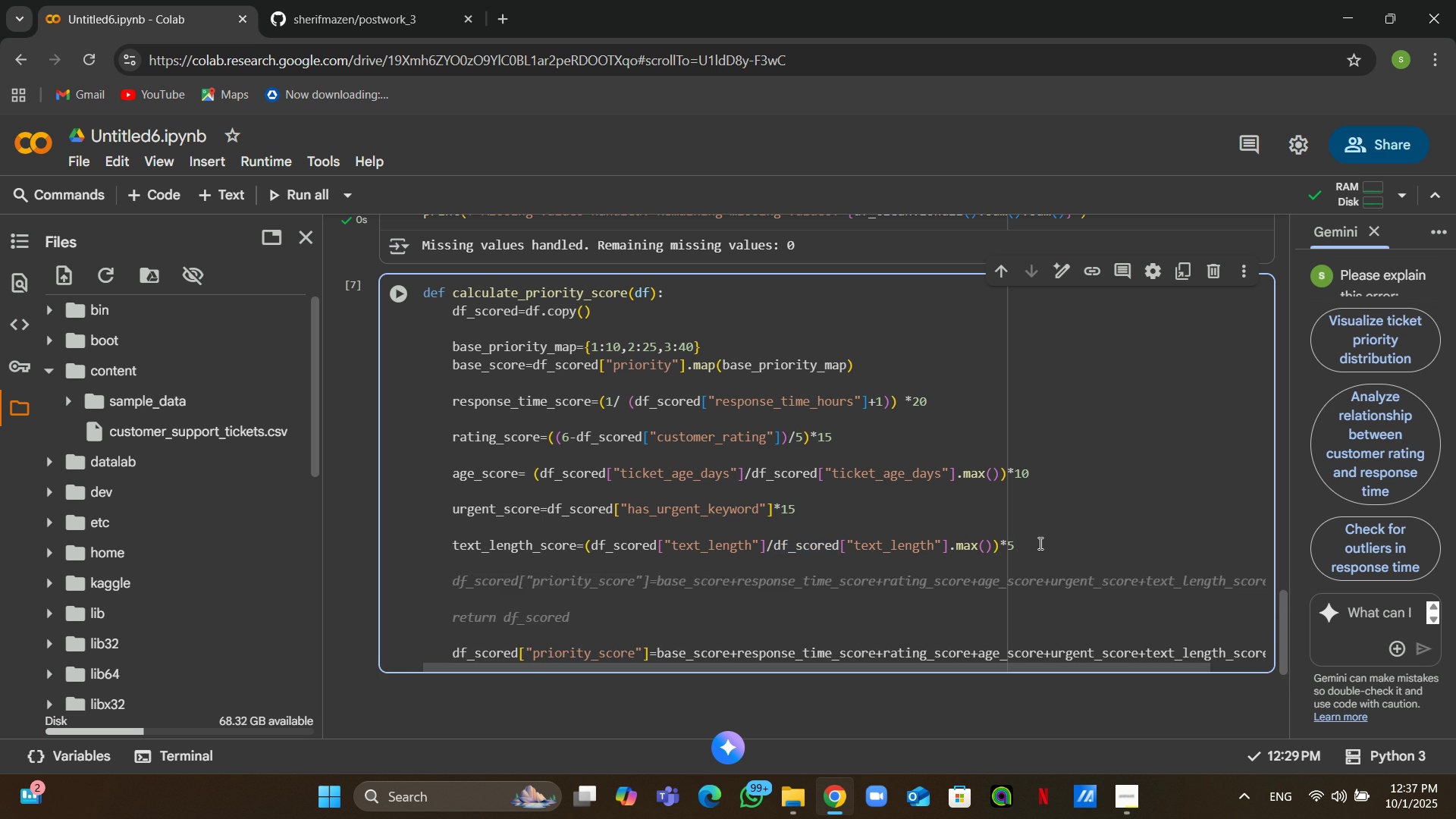 
type(reopened)